 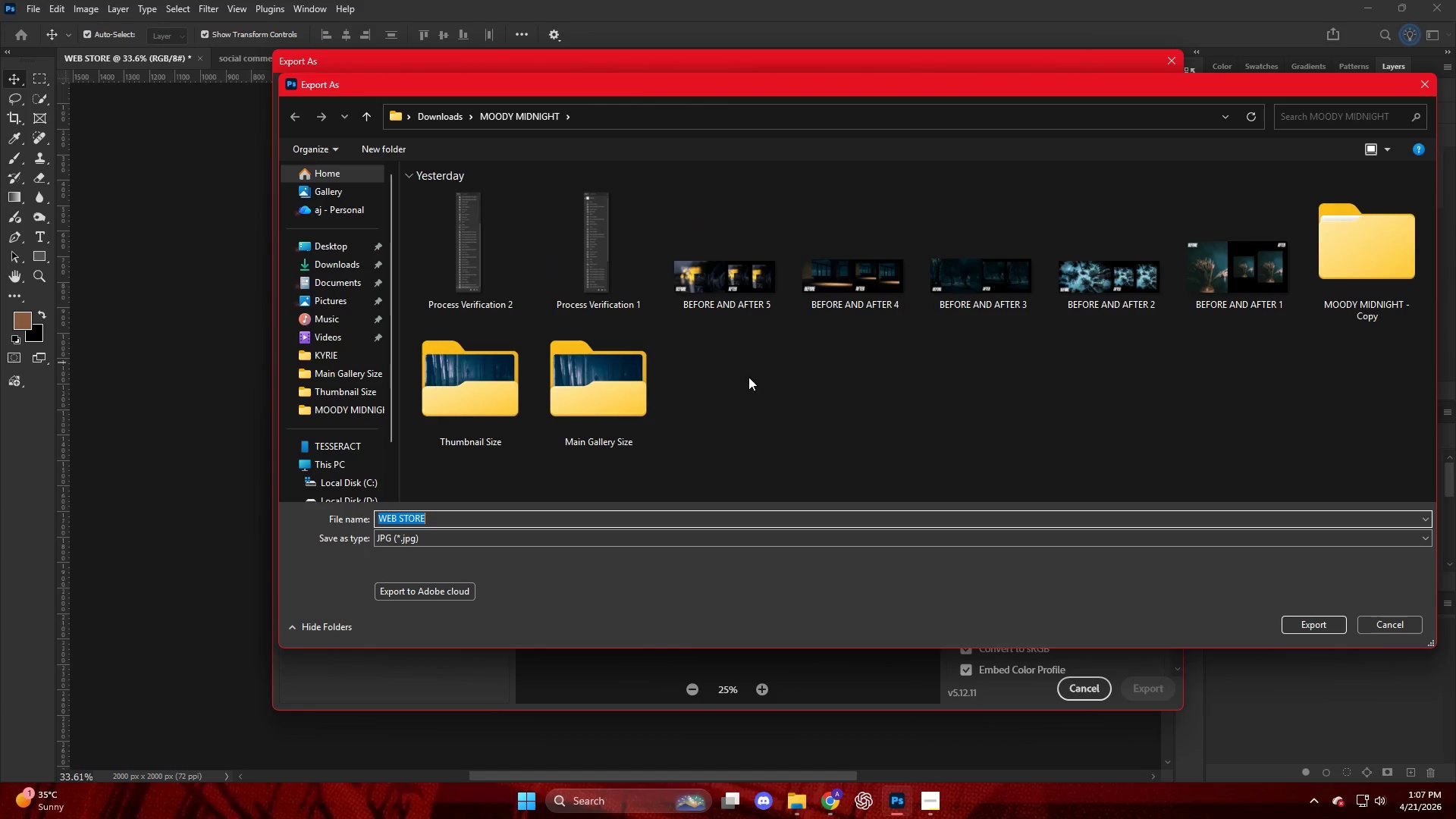 
left_click([402, 176])
 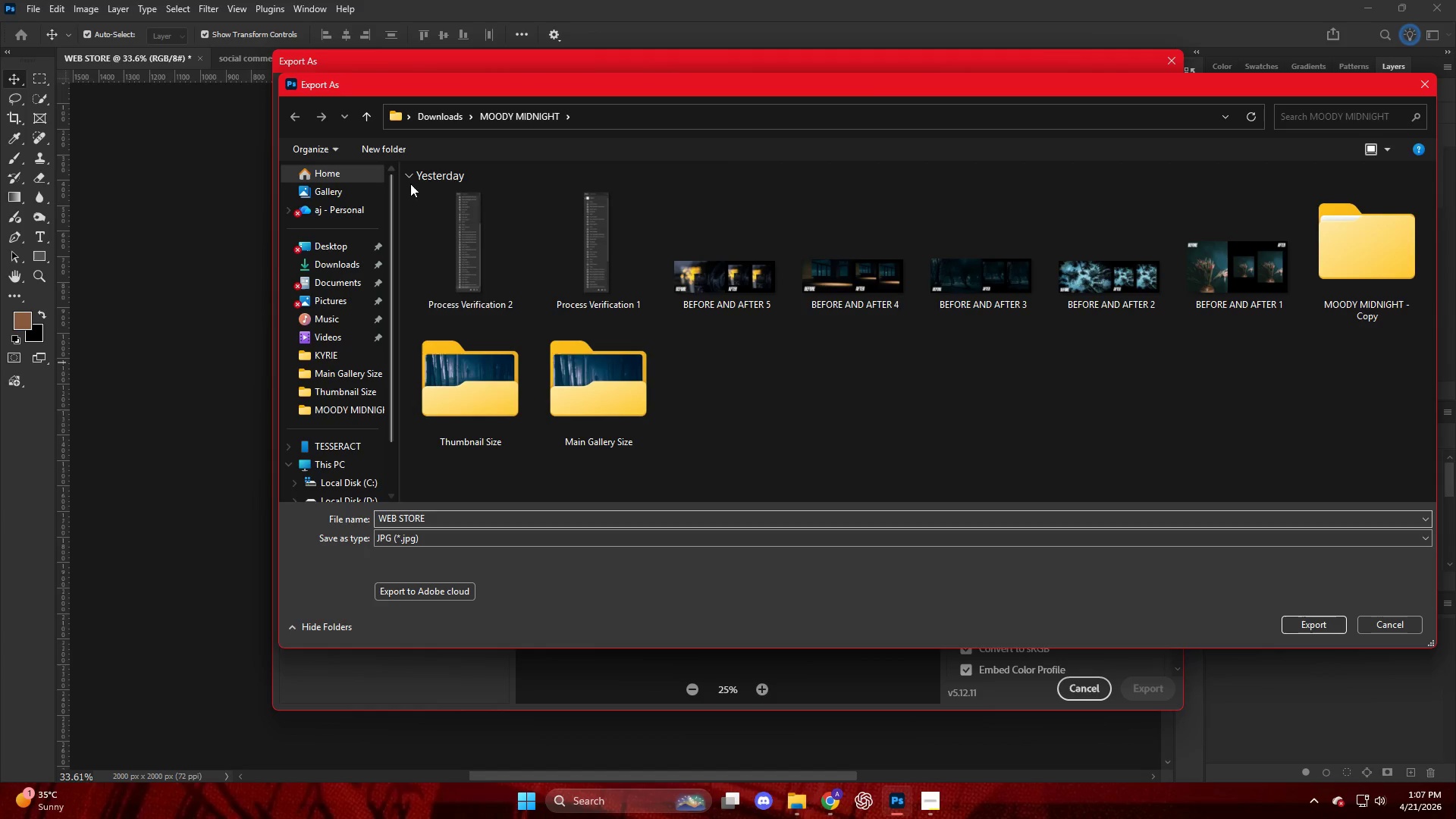 
scroll: coordinate [450, 225], scroll_direction: up, amount: 7.0
 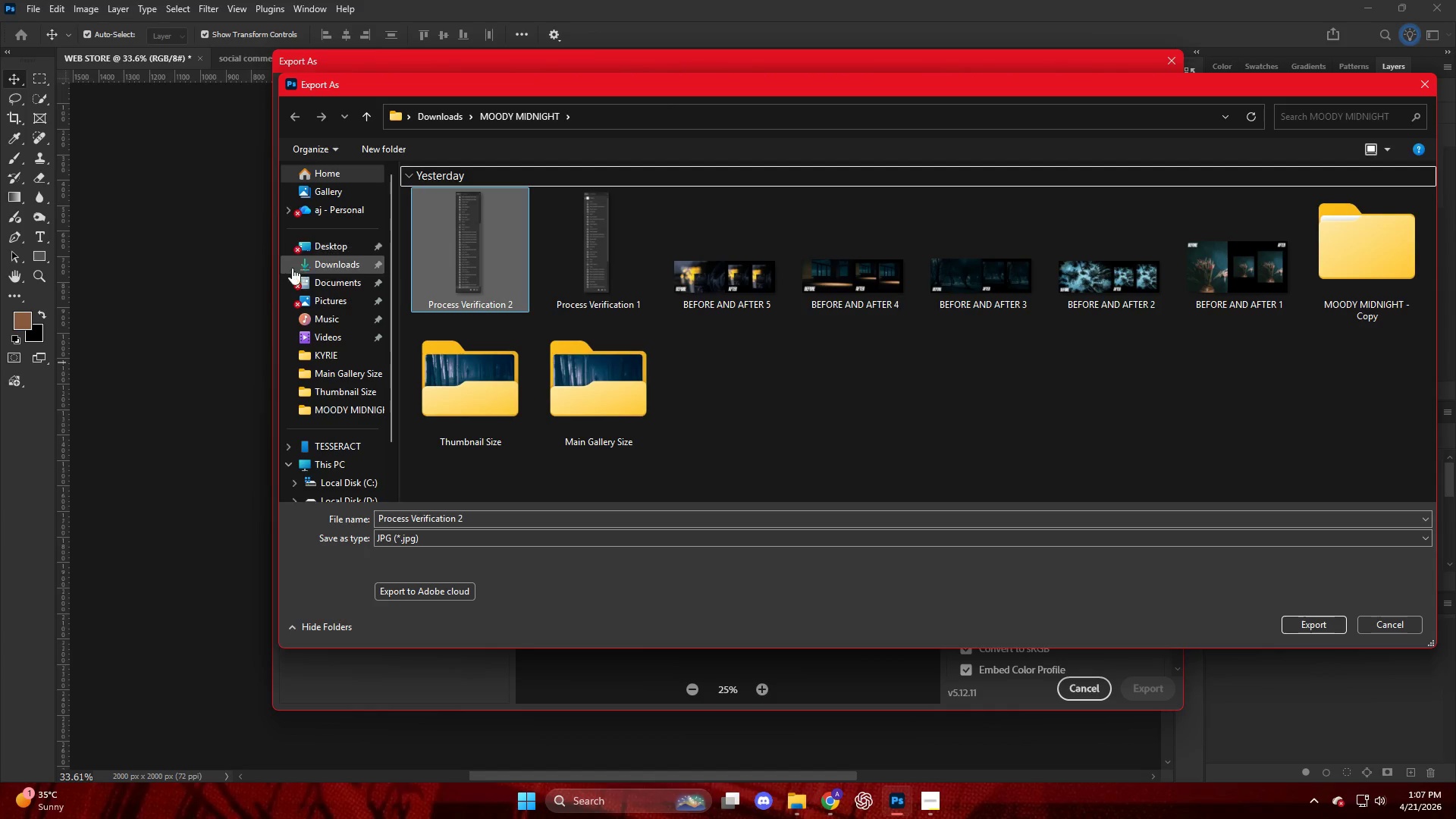 
left_click([315, 262])
 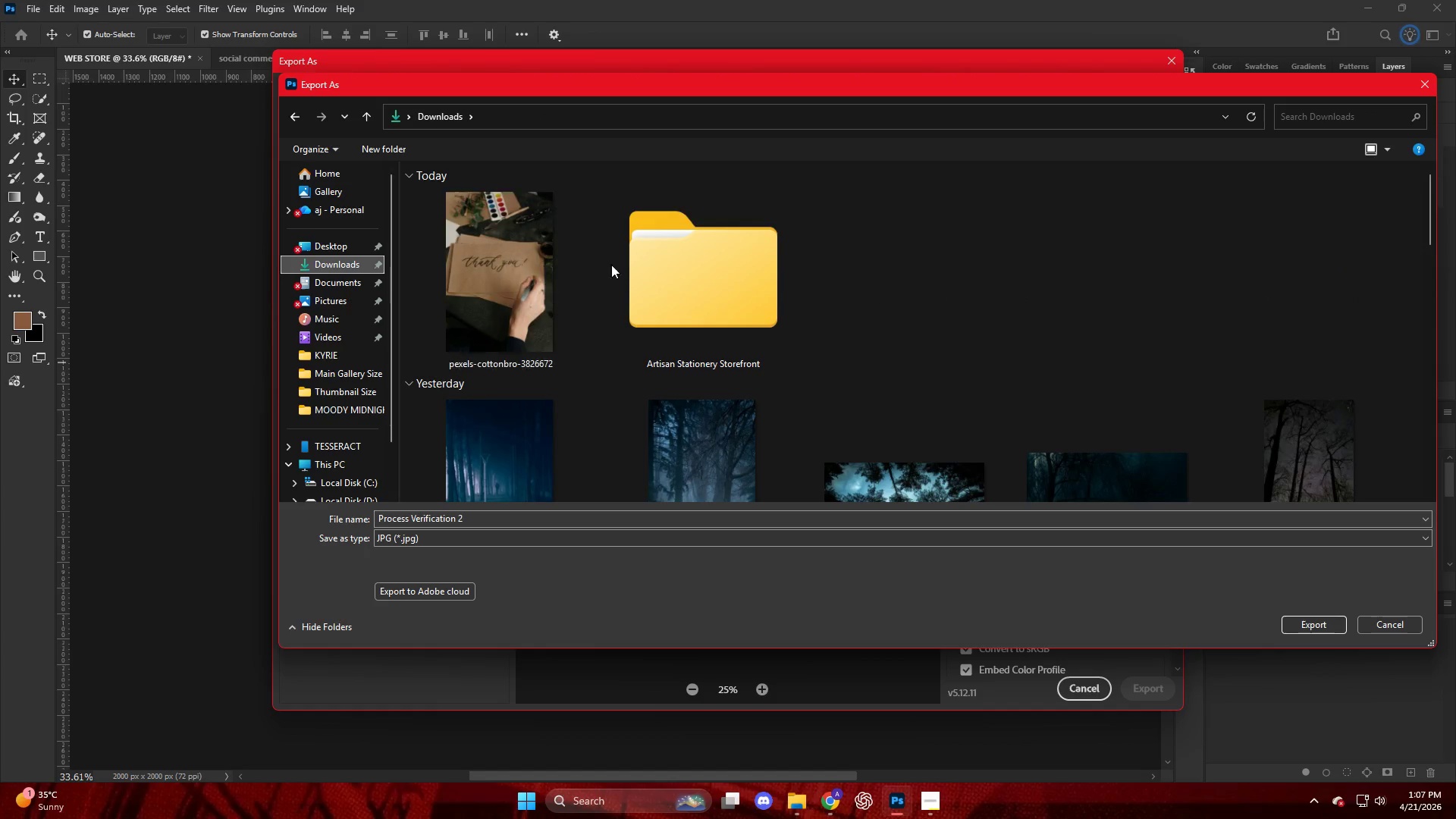 
double_click([673, 266])
 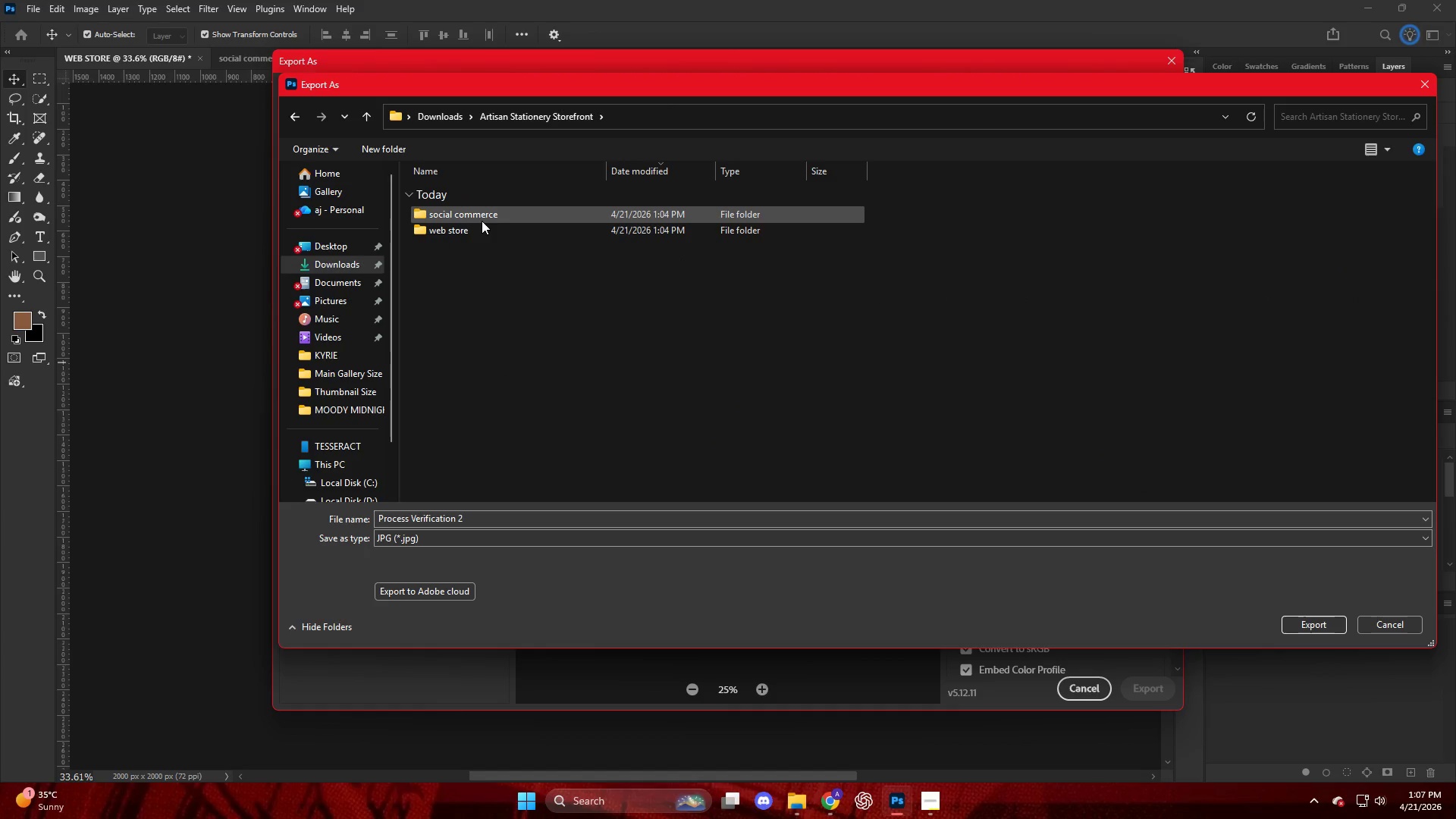 
wait(8.86)
 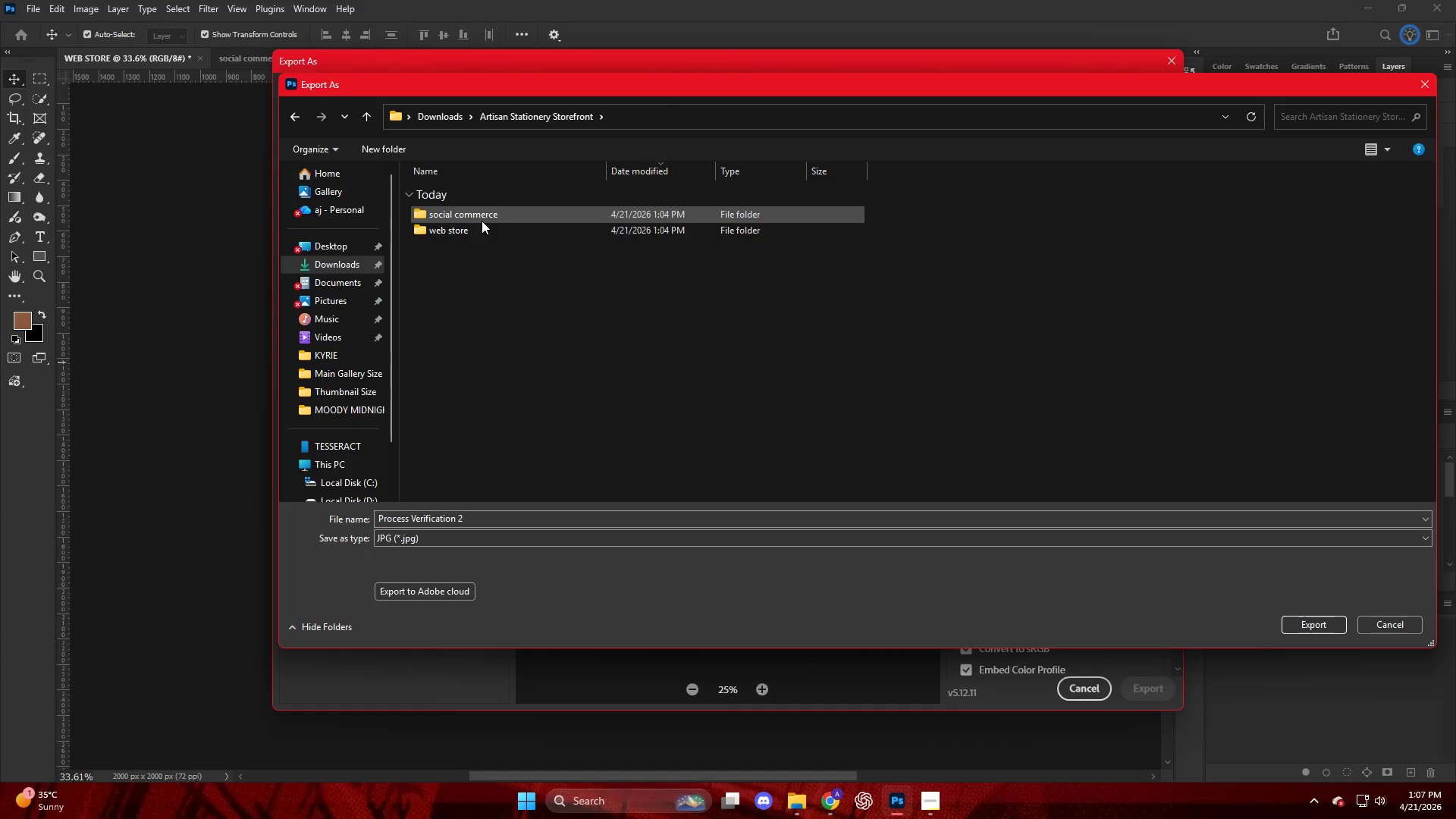 
double_click([469, 229])
 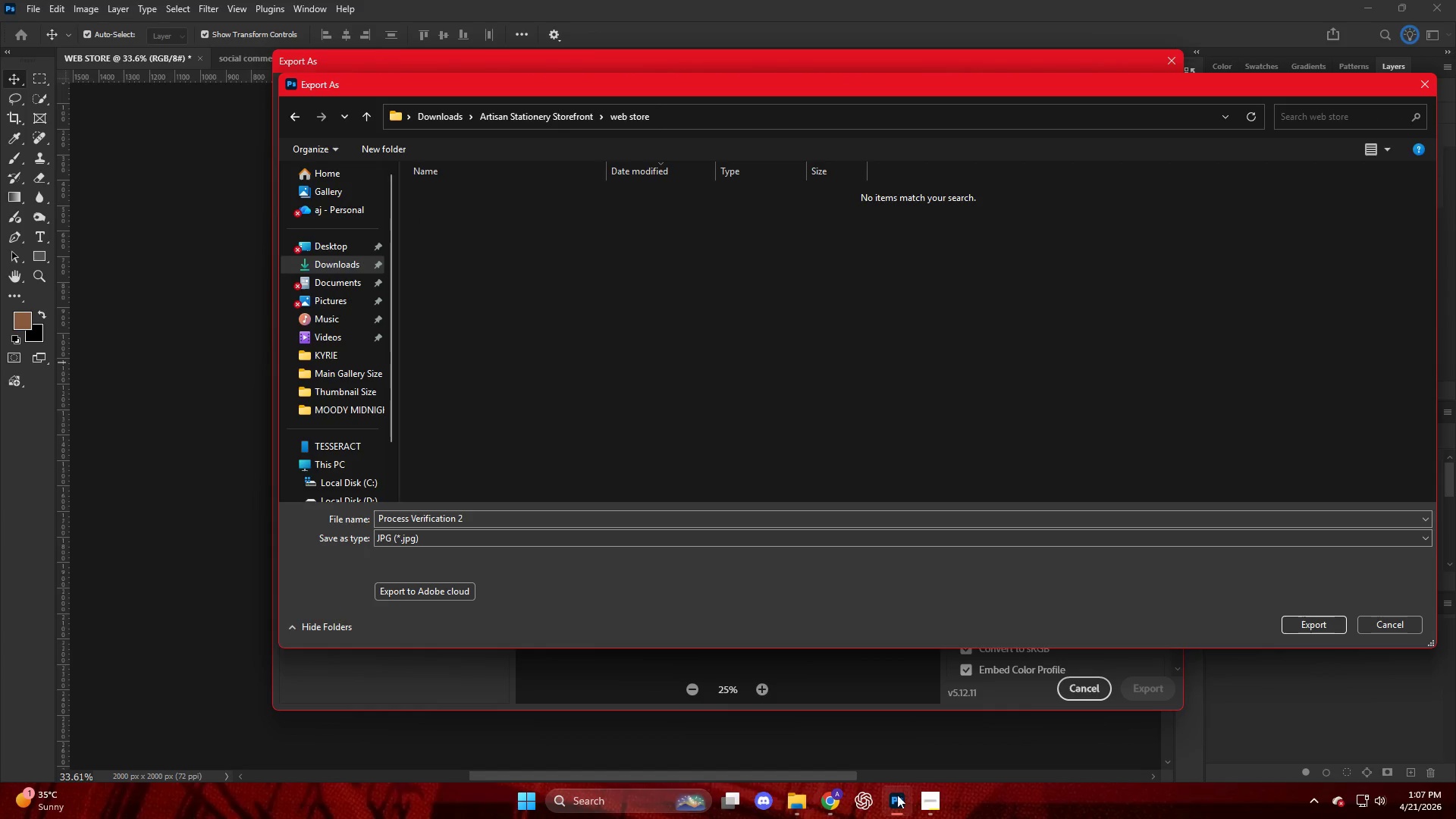 
left_click([930, 807])